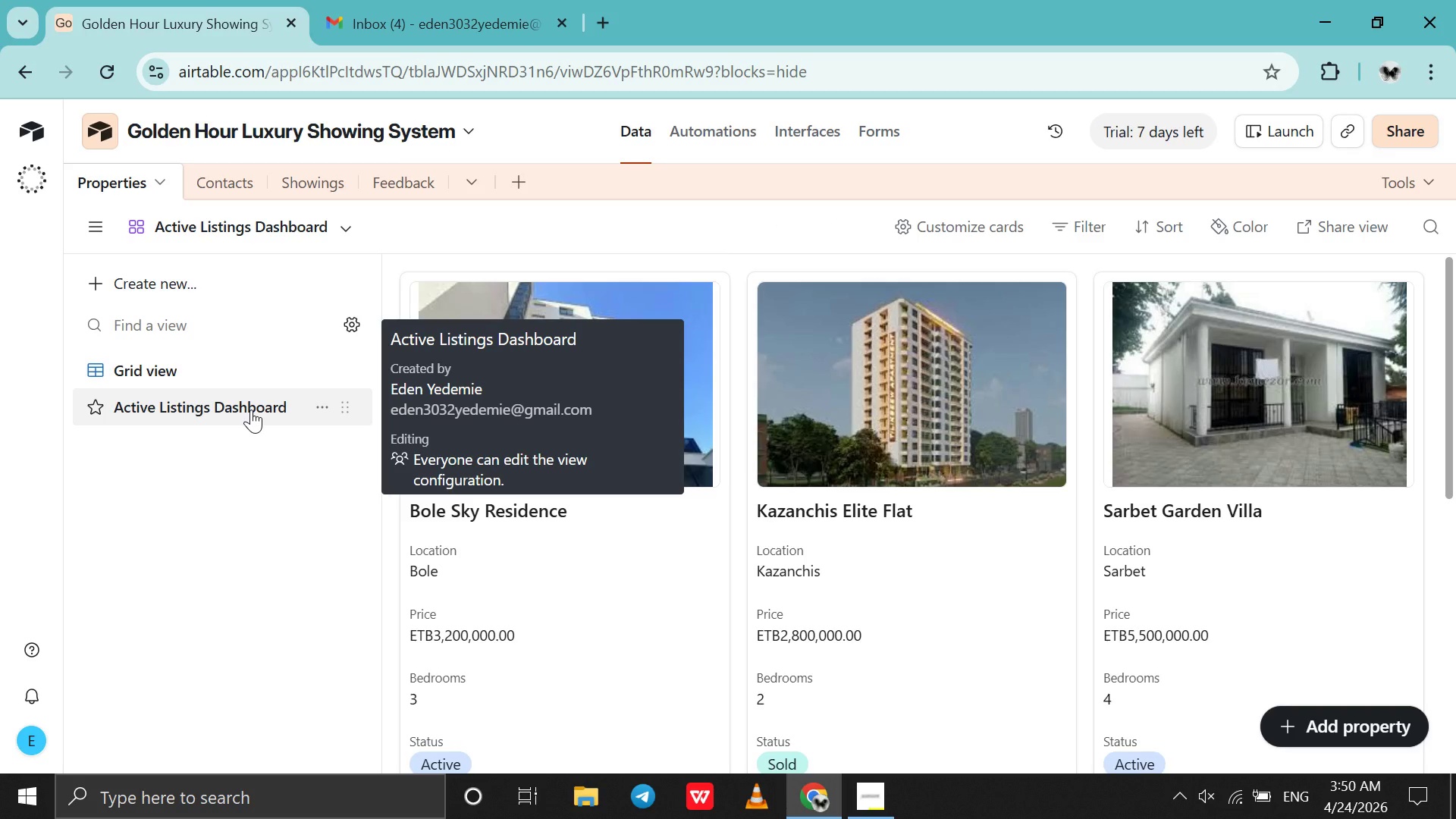 
wait(10.16)
 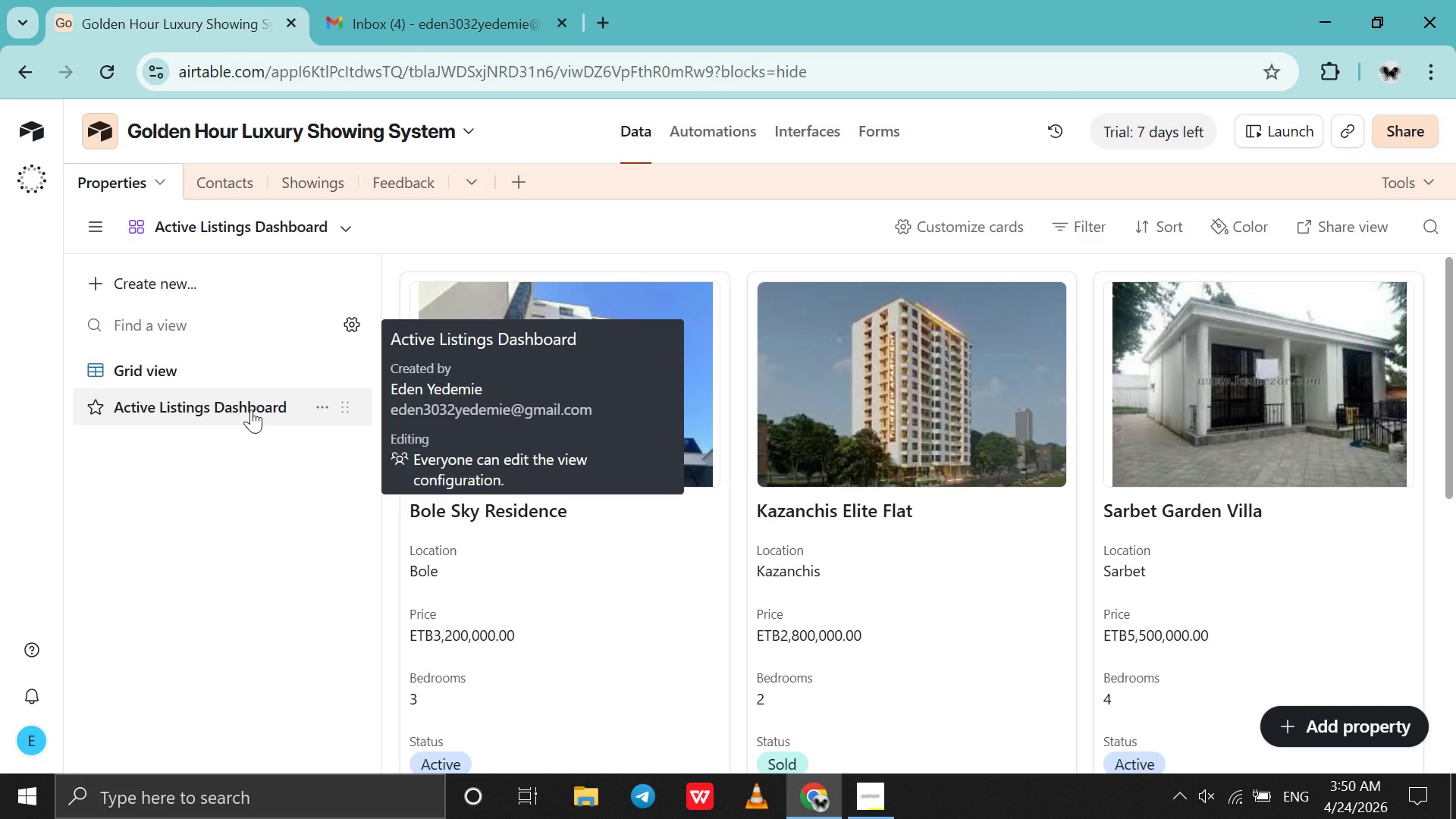 
left_click([963, 652])
 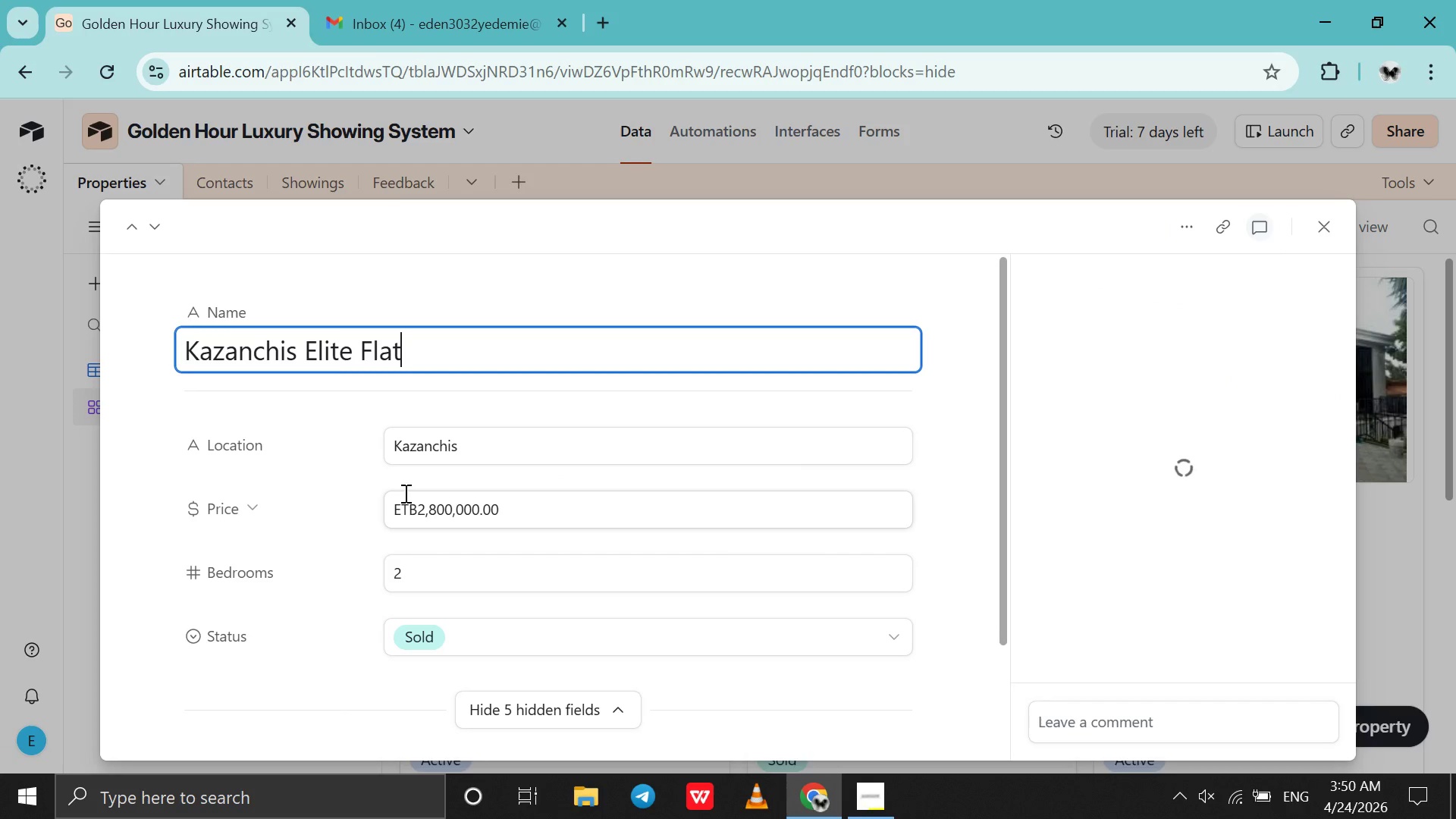 
scroll: coordinate [302, 722], scroll_direction: down, amount: 22.0
 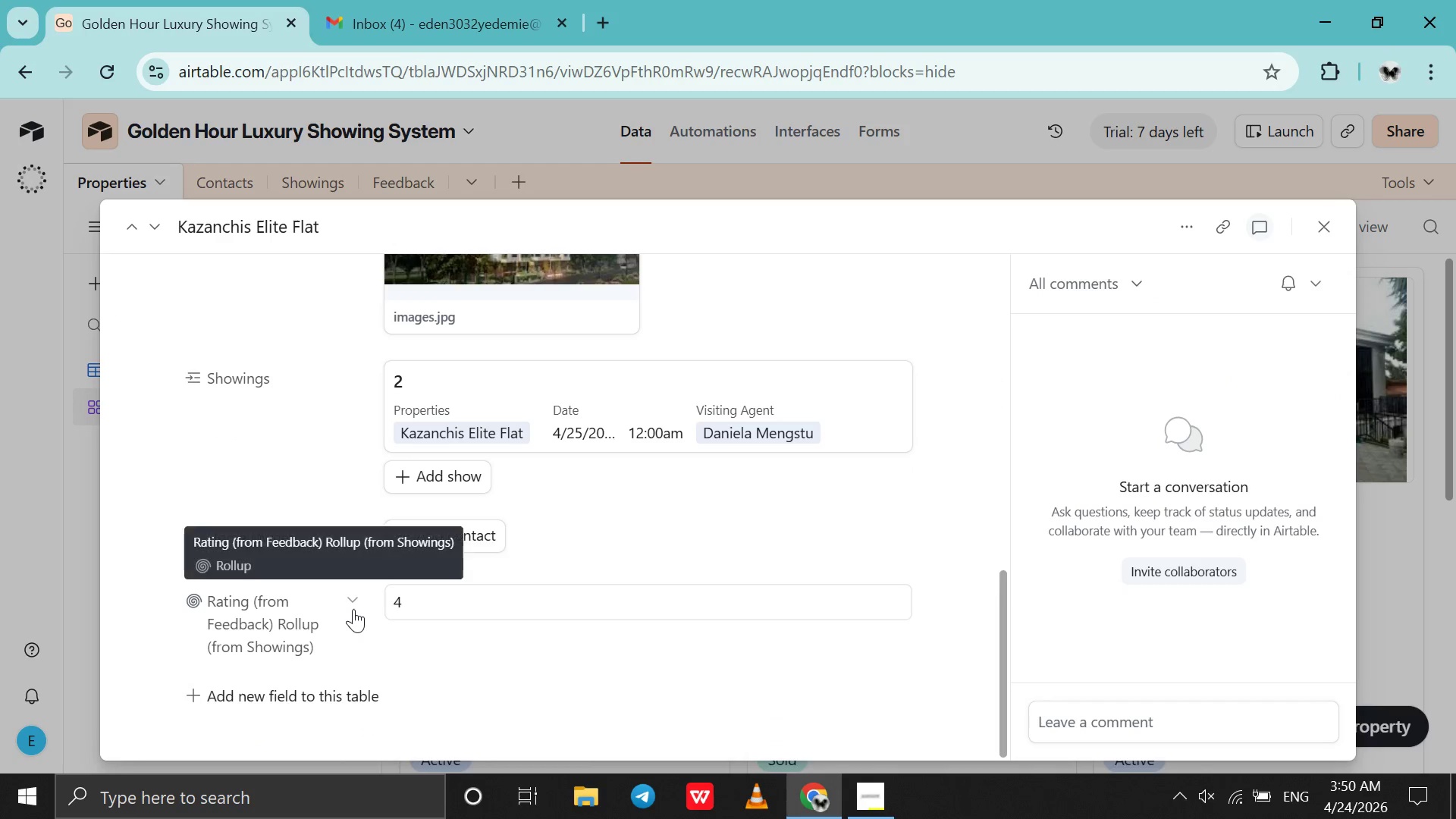 
right_click([353, 609])
 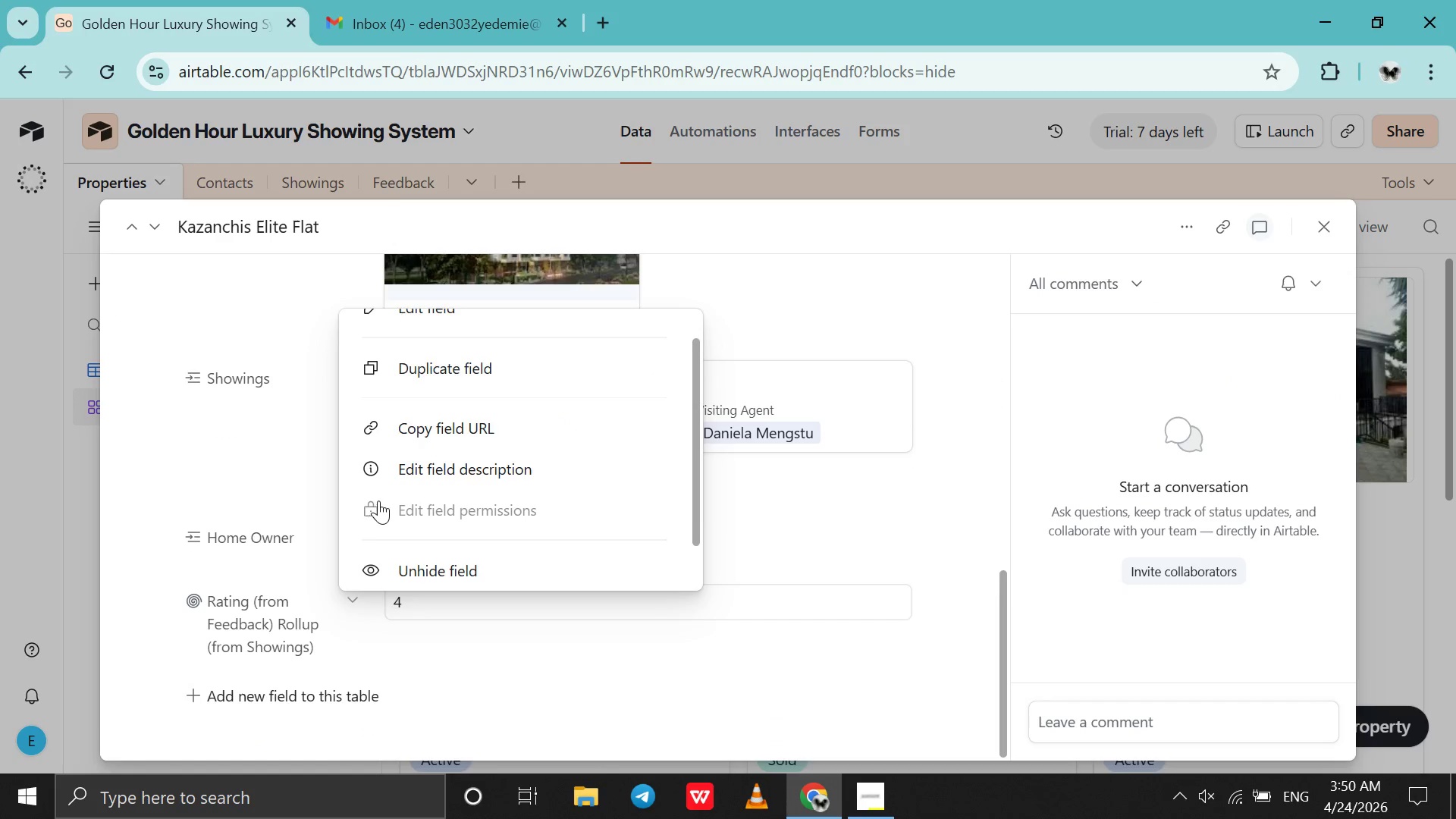 
scroll: coordinate [414, 507], scroll_direction: down, amount: 5.0
 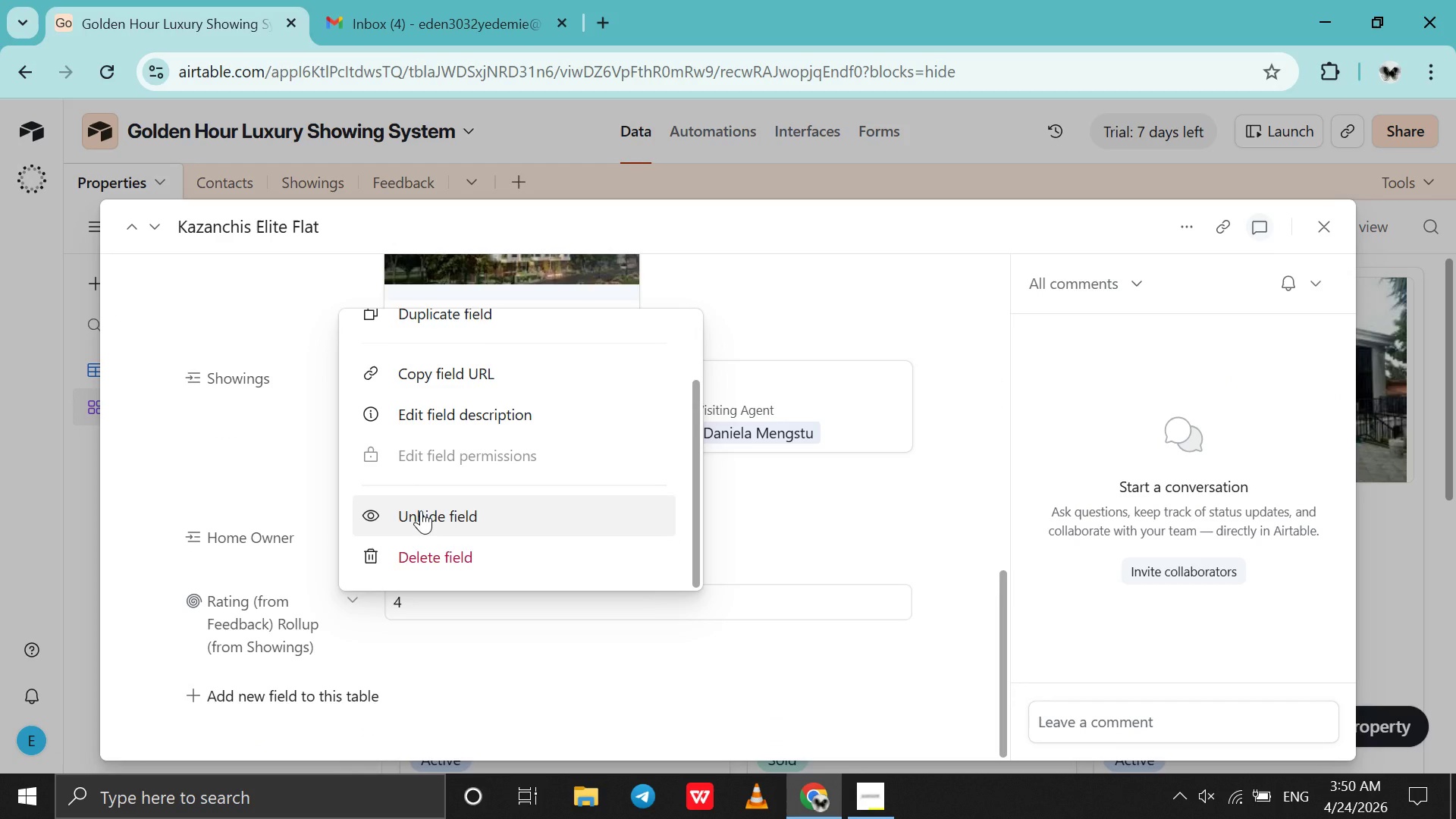 
left_click([421, 510])
 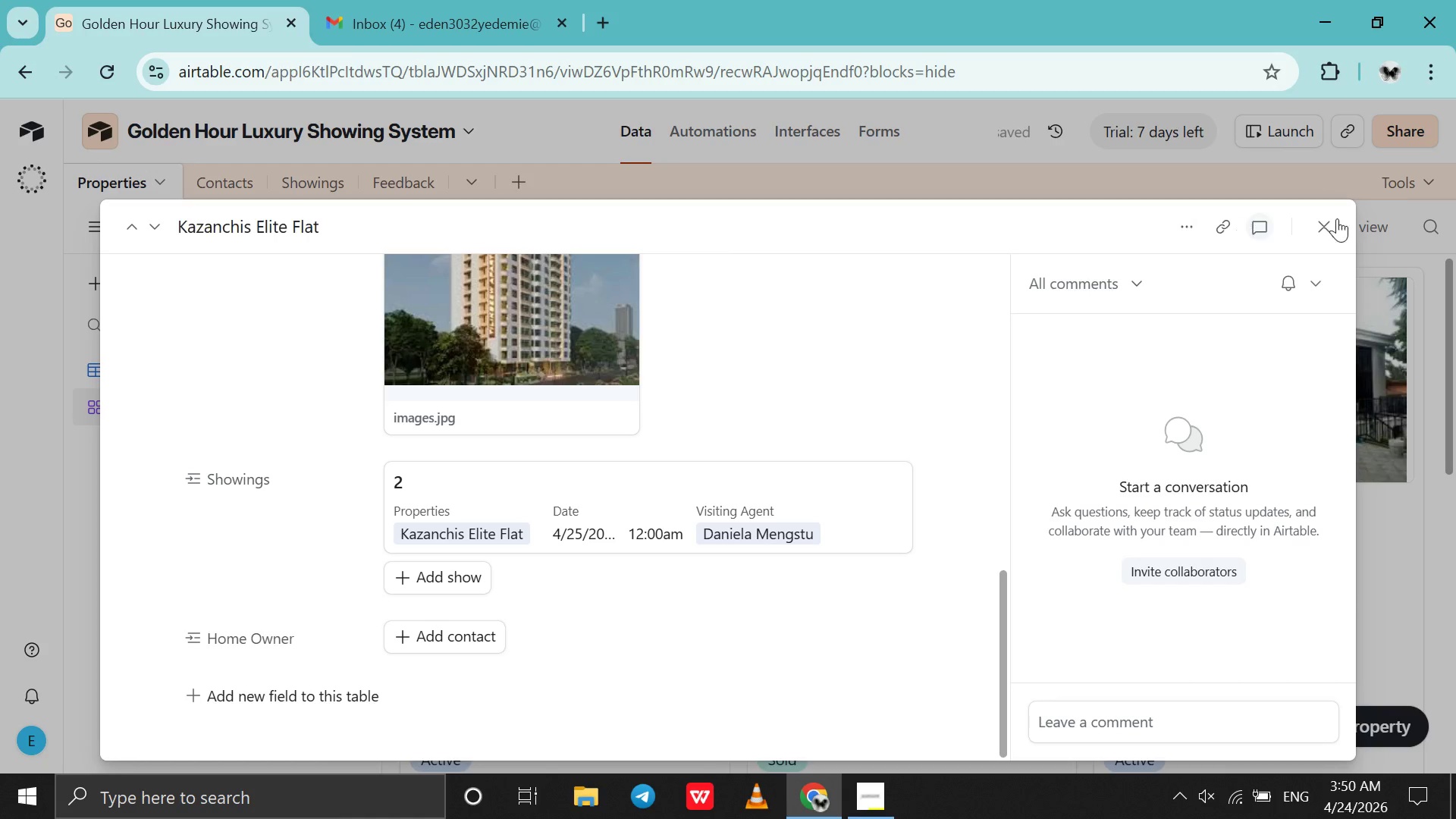 
left_click([1322, 218])
 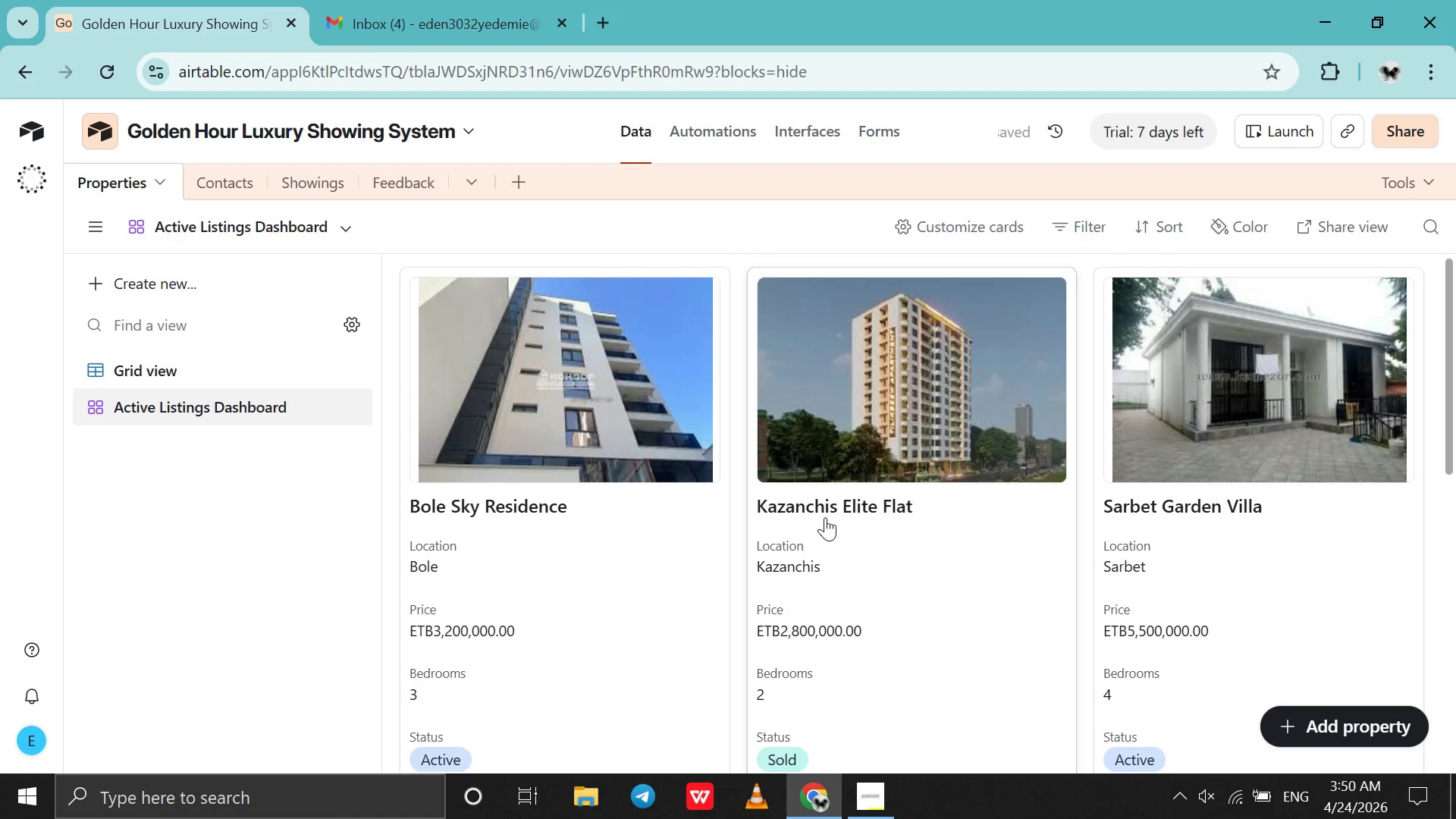 
scroll: coordinate [825, 517], scroll_direction: down, amount: 3.0
 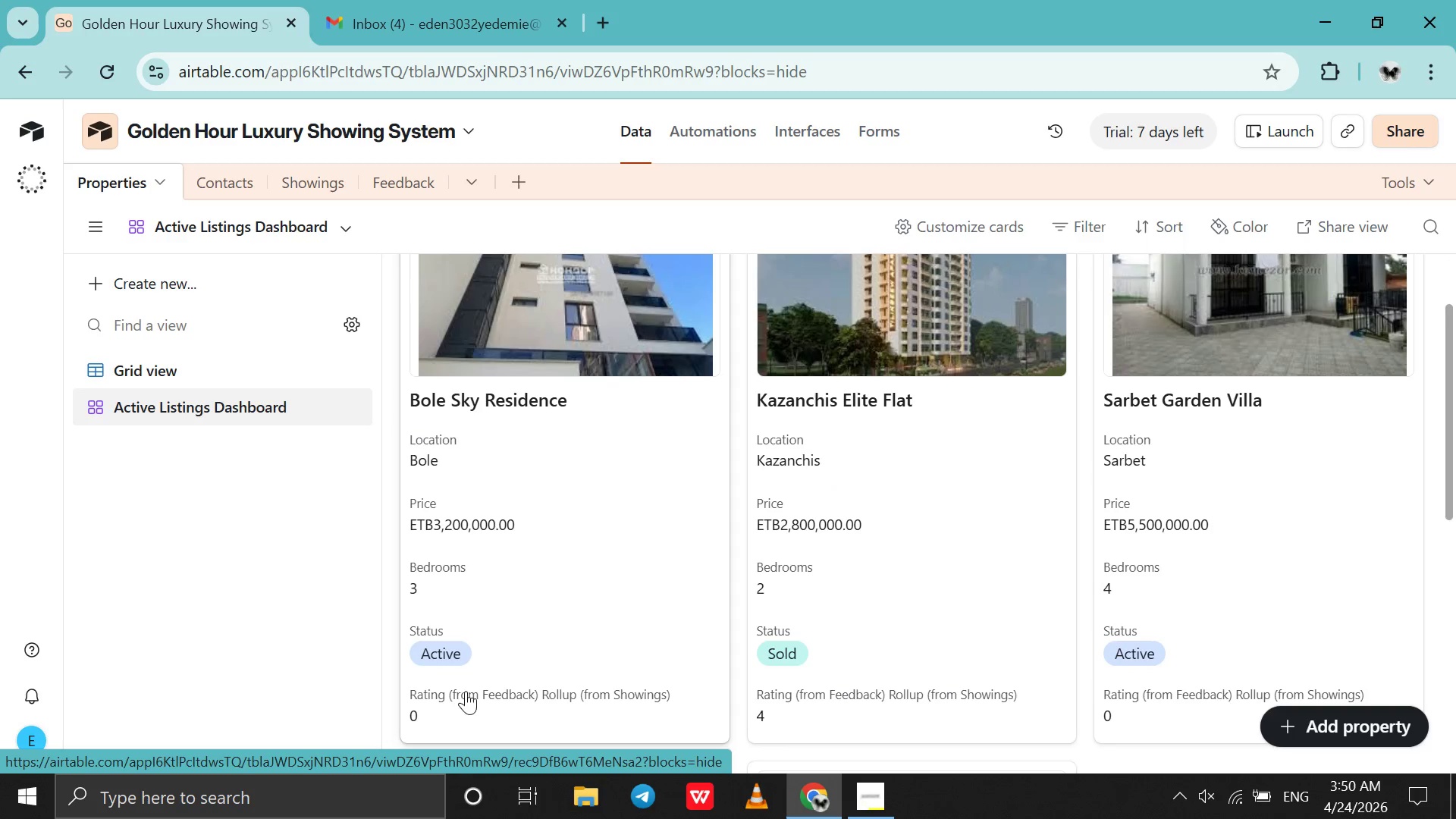 
left_click([262, 375])
 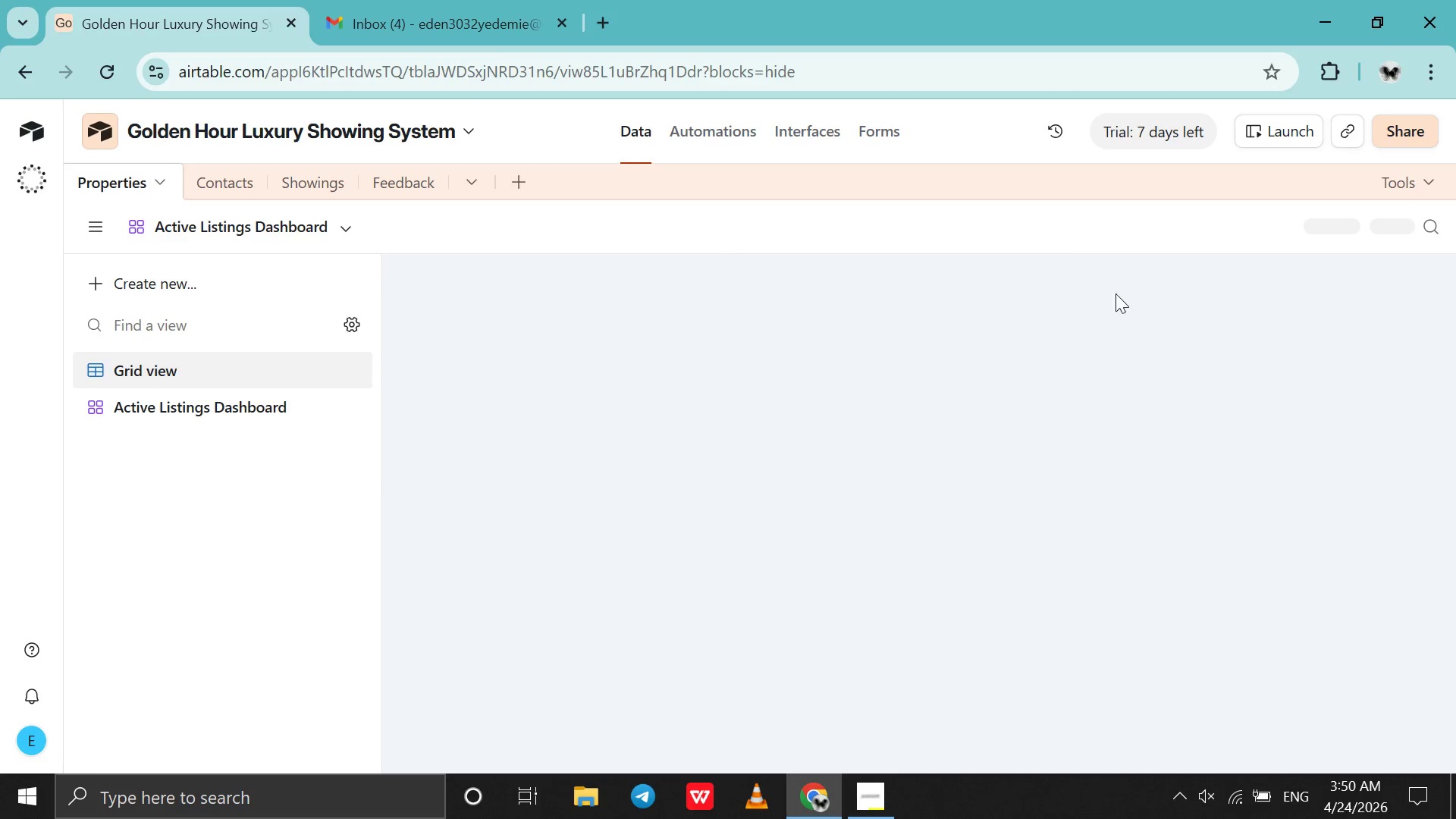 
left_click([1259, 277])
 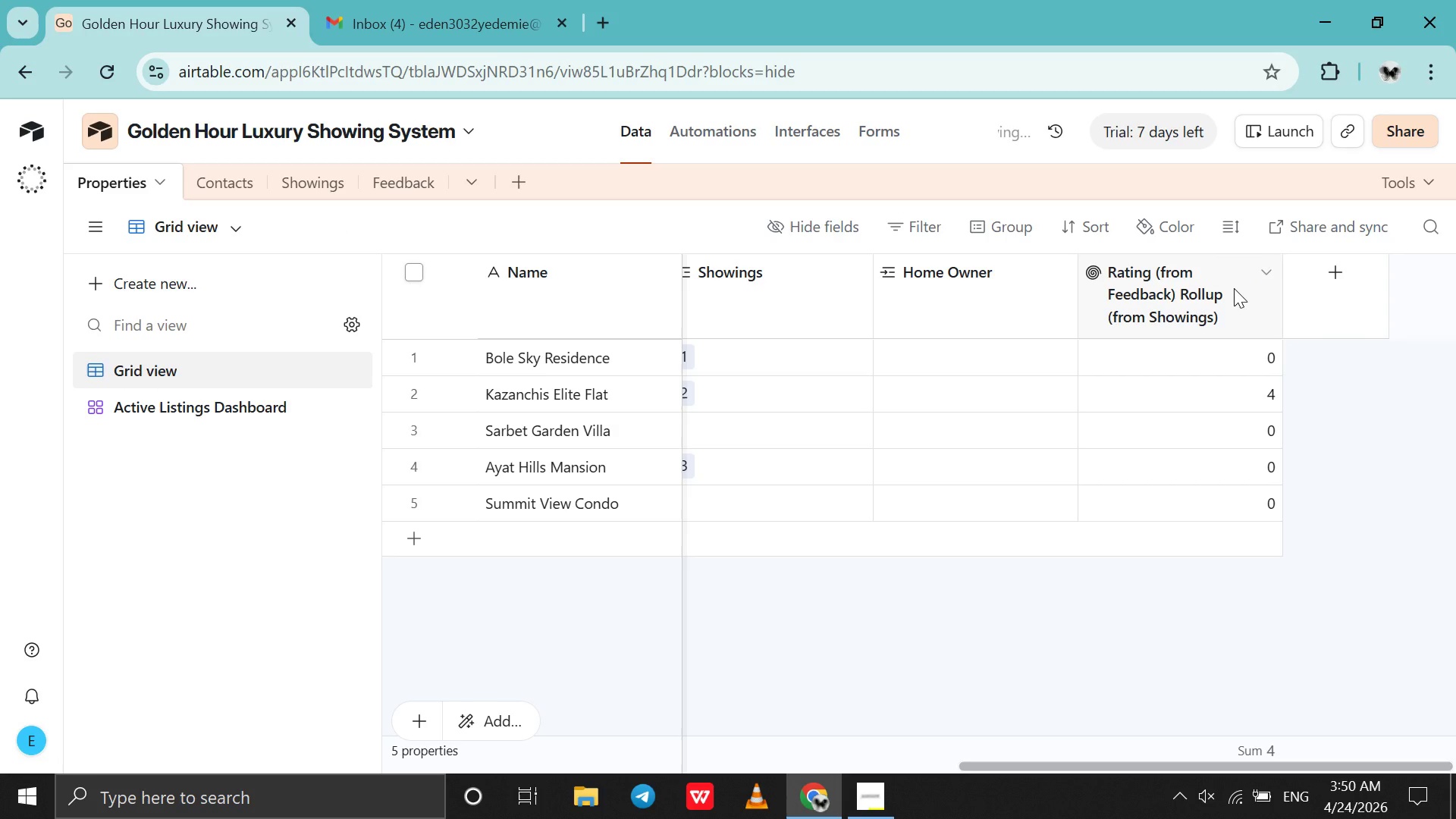 
right_click([1234, 288])
 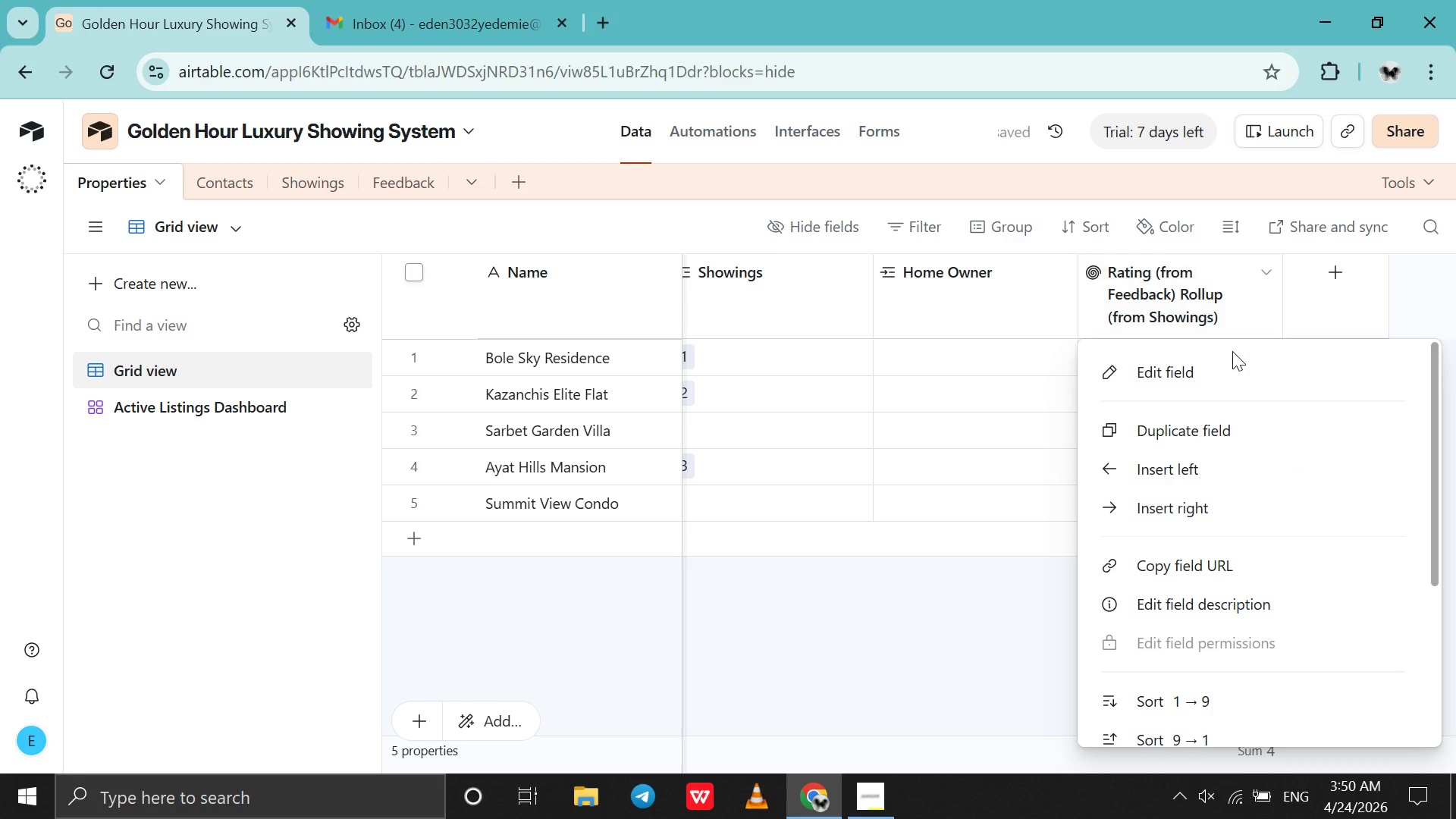 
left_click([1232, 358])
 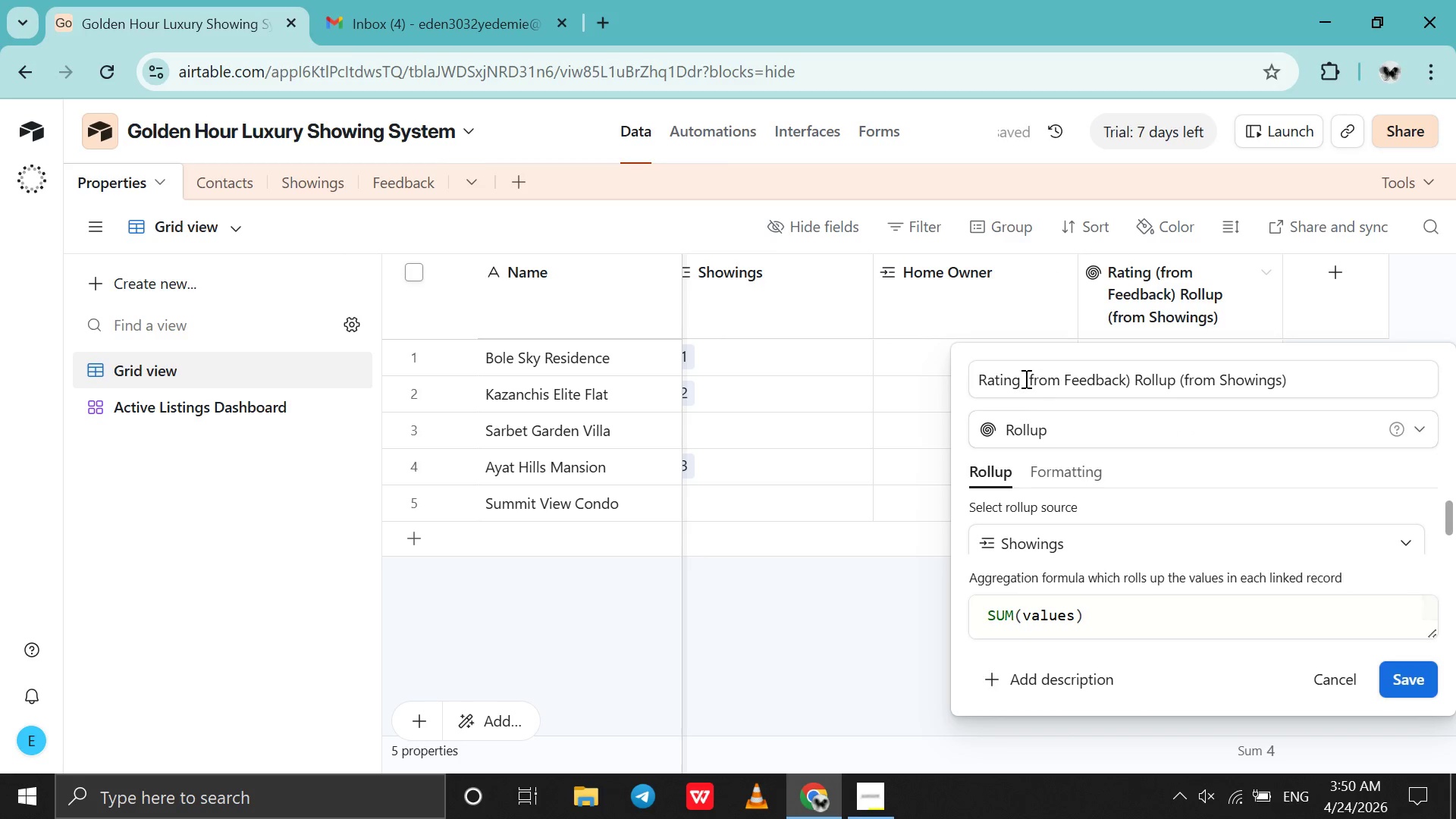 
left_click_drag(start_coordinate=[1024, 378], to_coordinate=[1301, 374])